 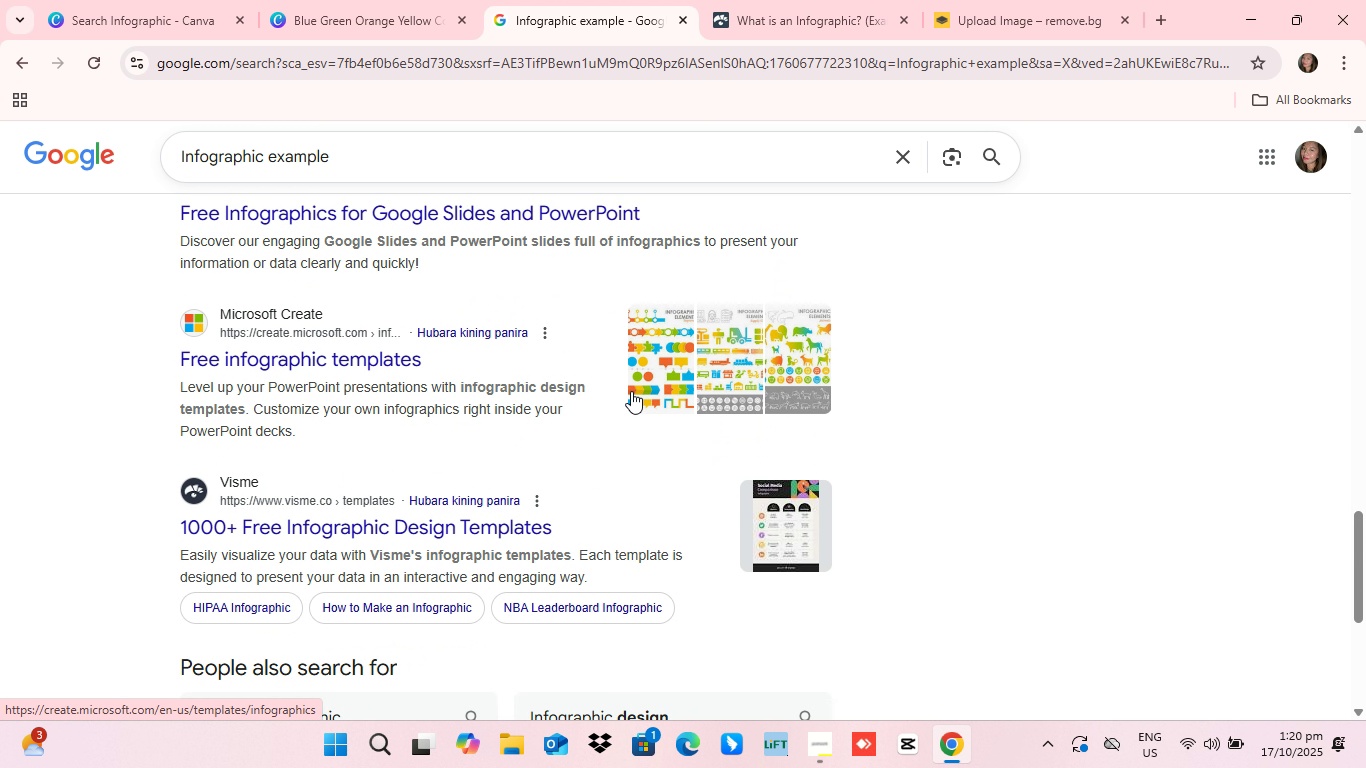 
scroll: coordinate [887, 282], scroll_direction: up, amount: 46.0
 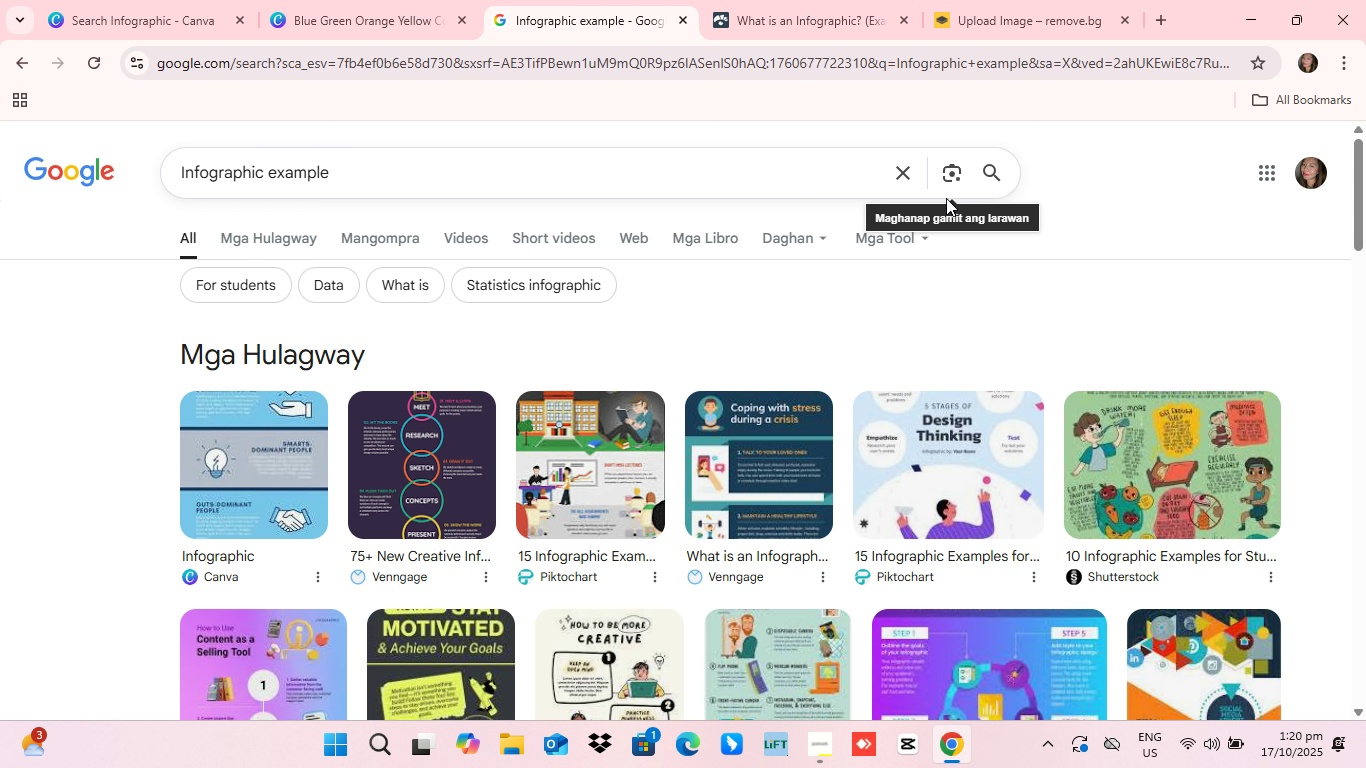 
left_click([896, 174])
 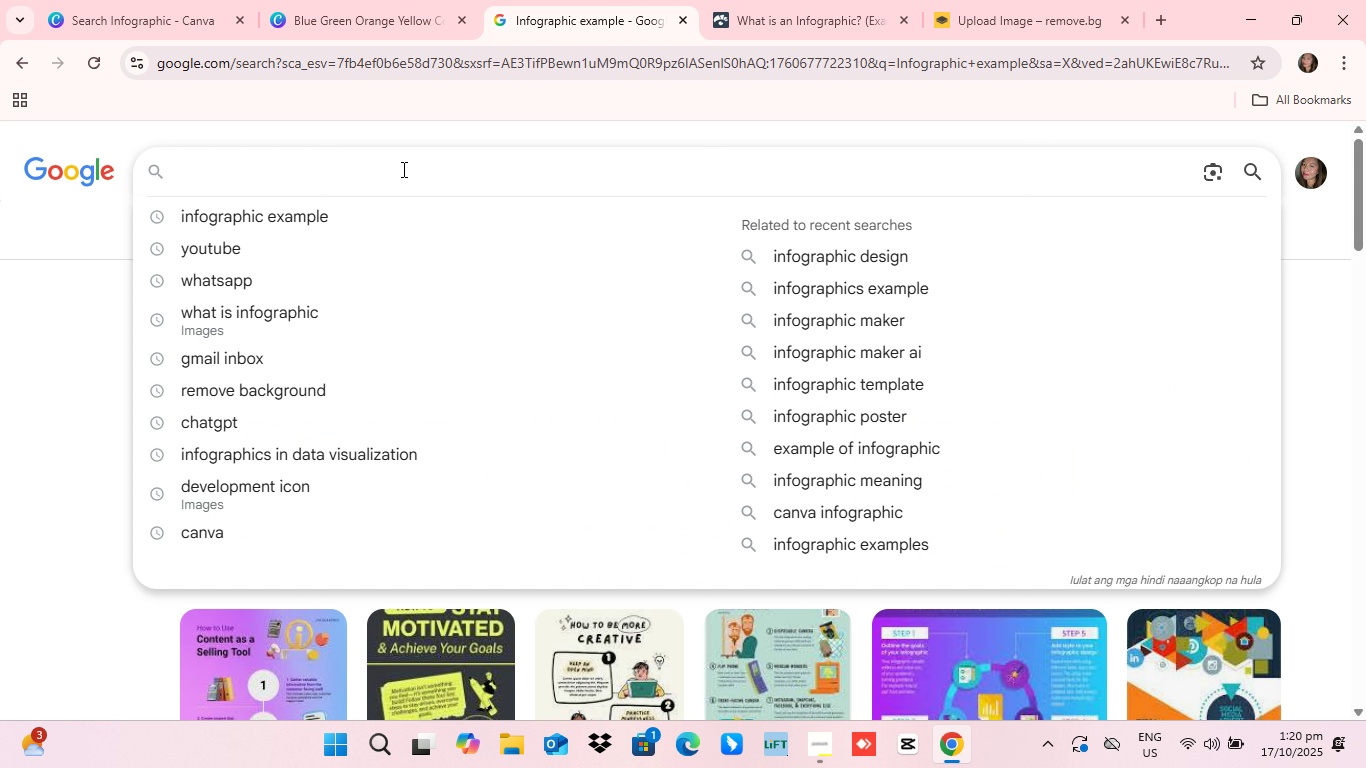 
type(FIGMA)
 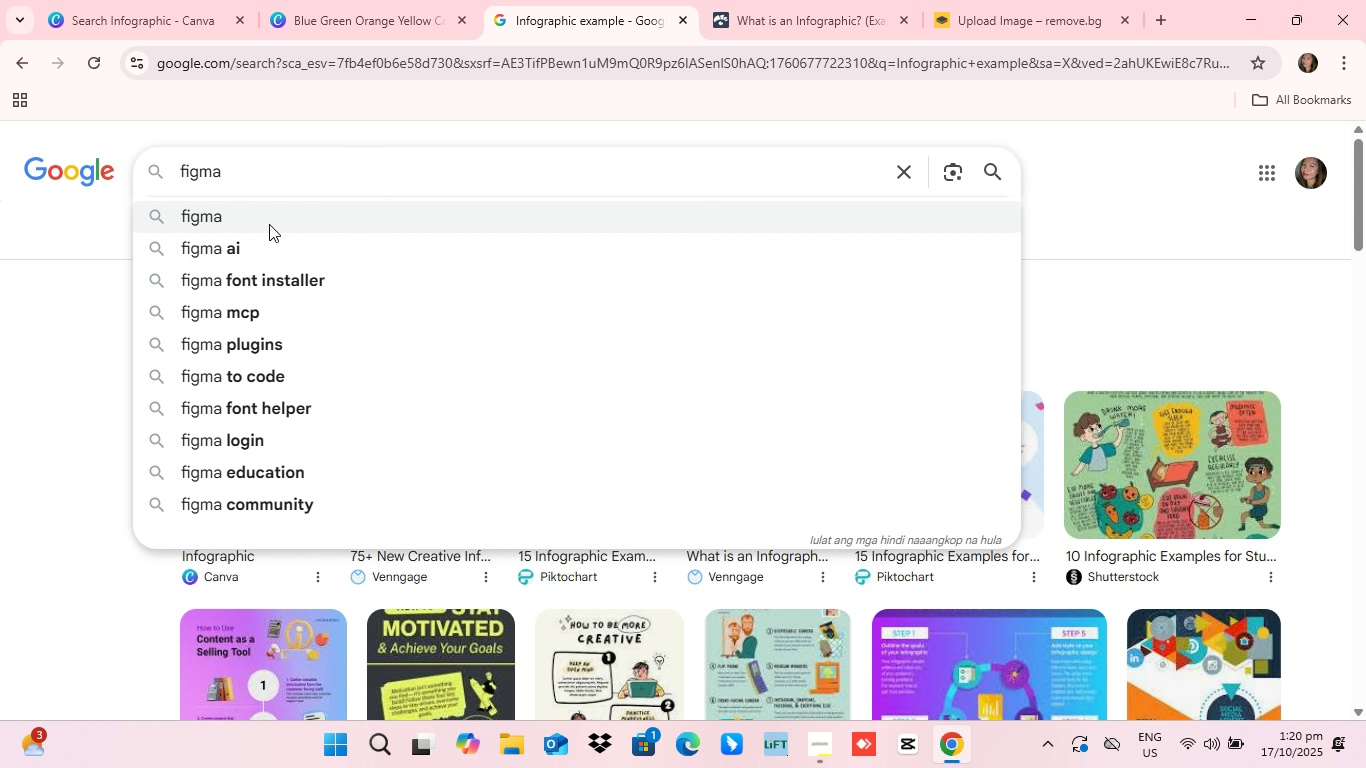 
left_click([269, 224])
 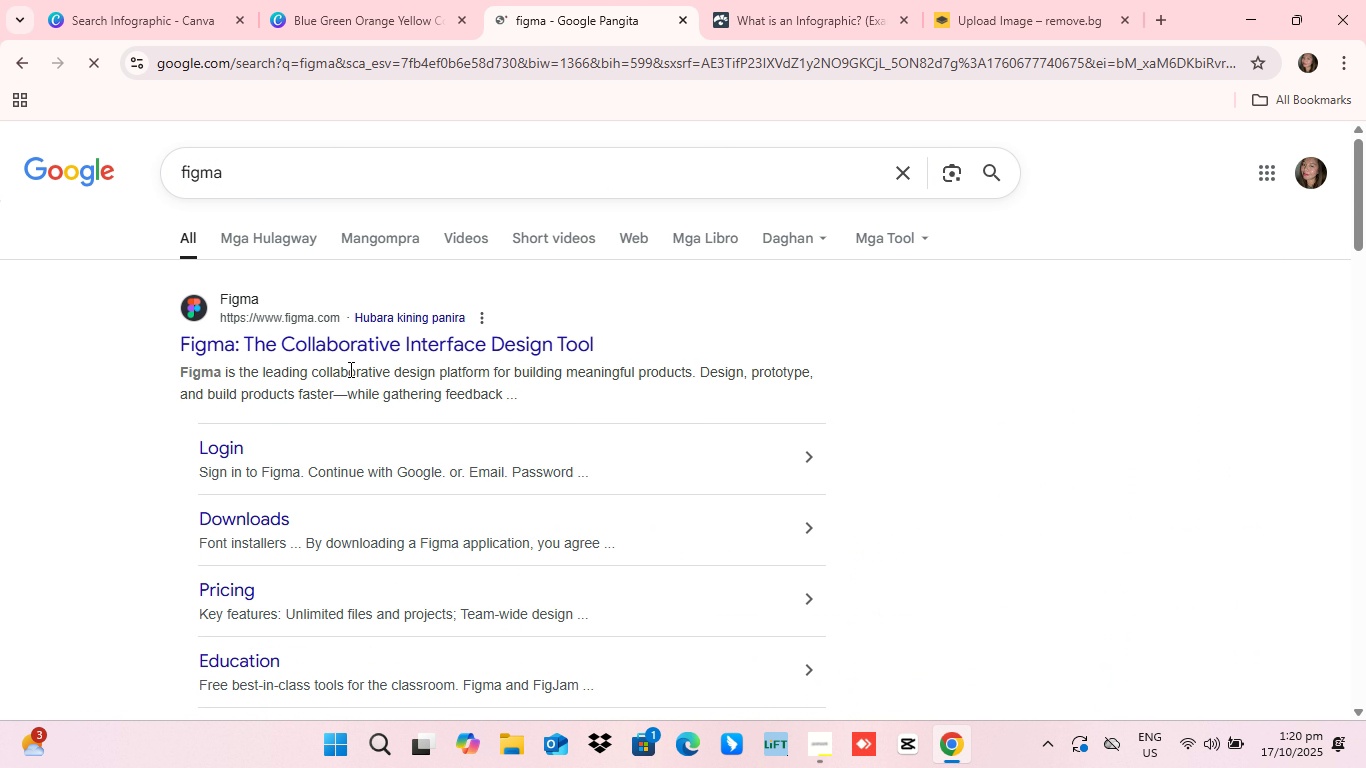 
scroll: coordinate [511, 374], scroll_direction: down, amount: 2.0
 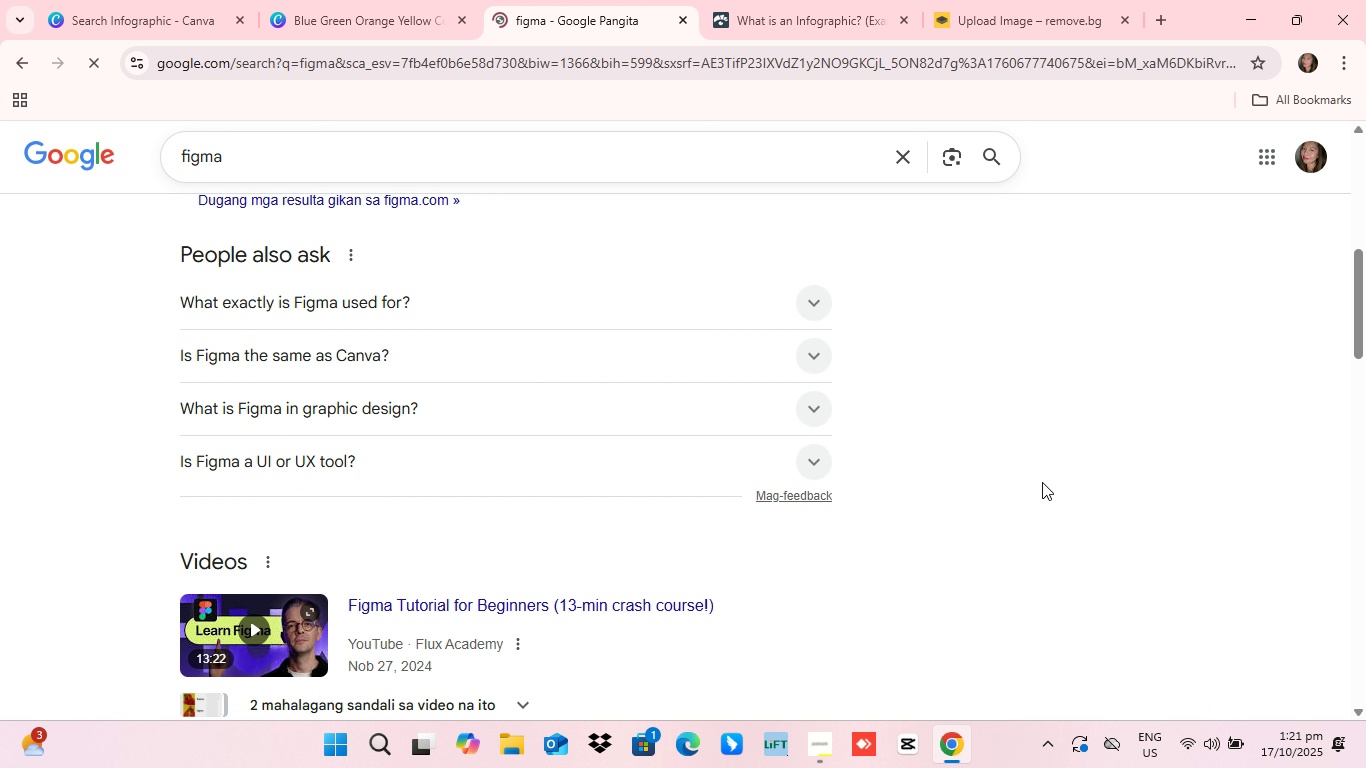 
scroll: coordinate [628, 626], scroll_direction: up, amount: 10.0
 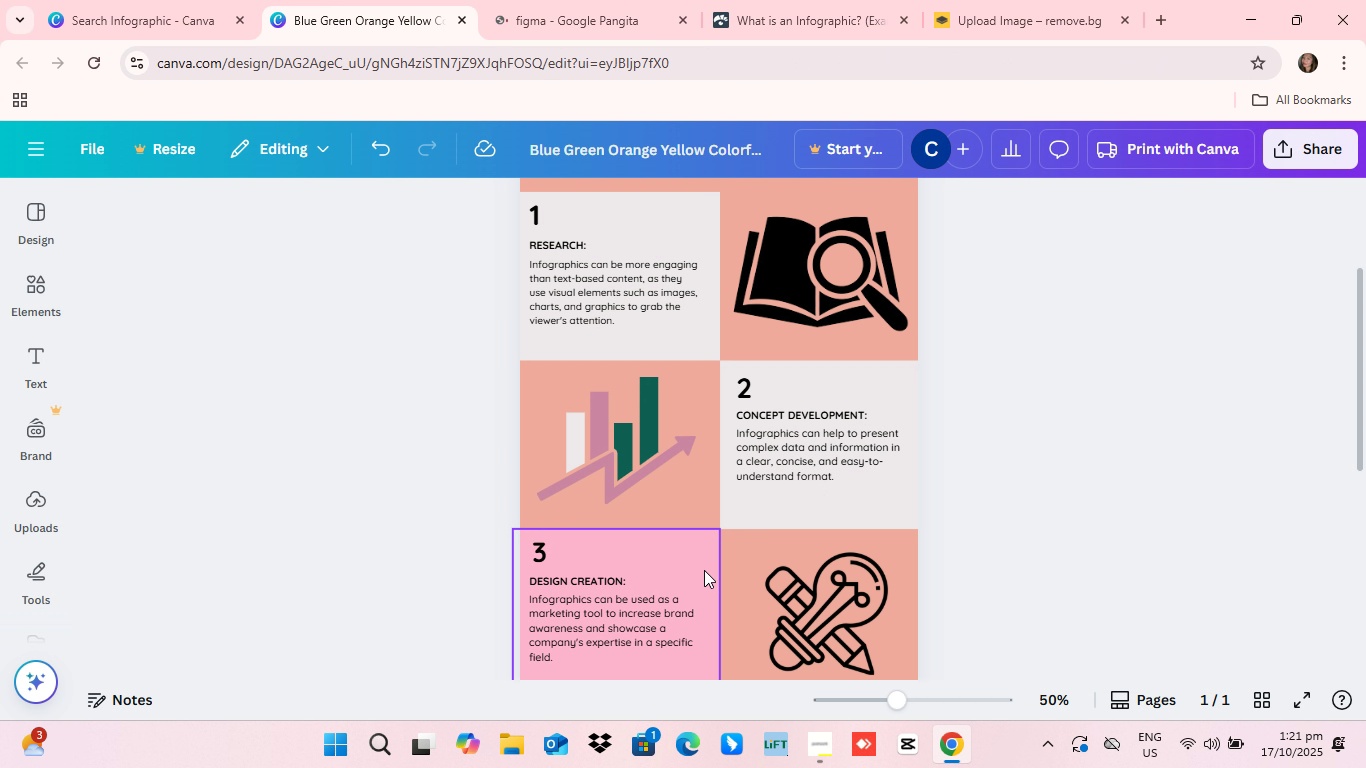 
left_click([391, 23])
 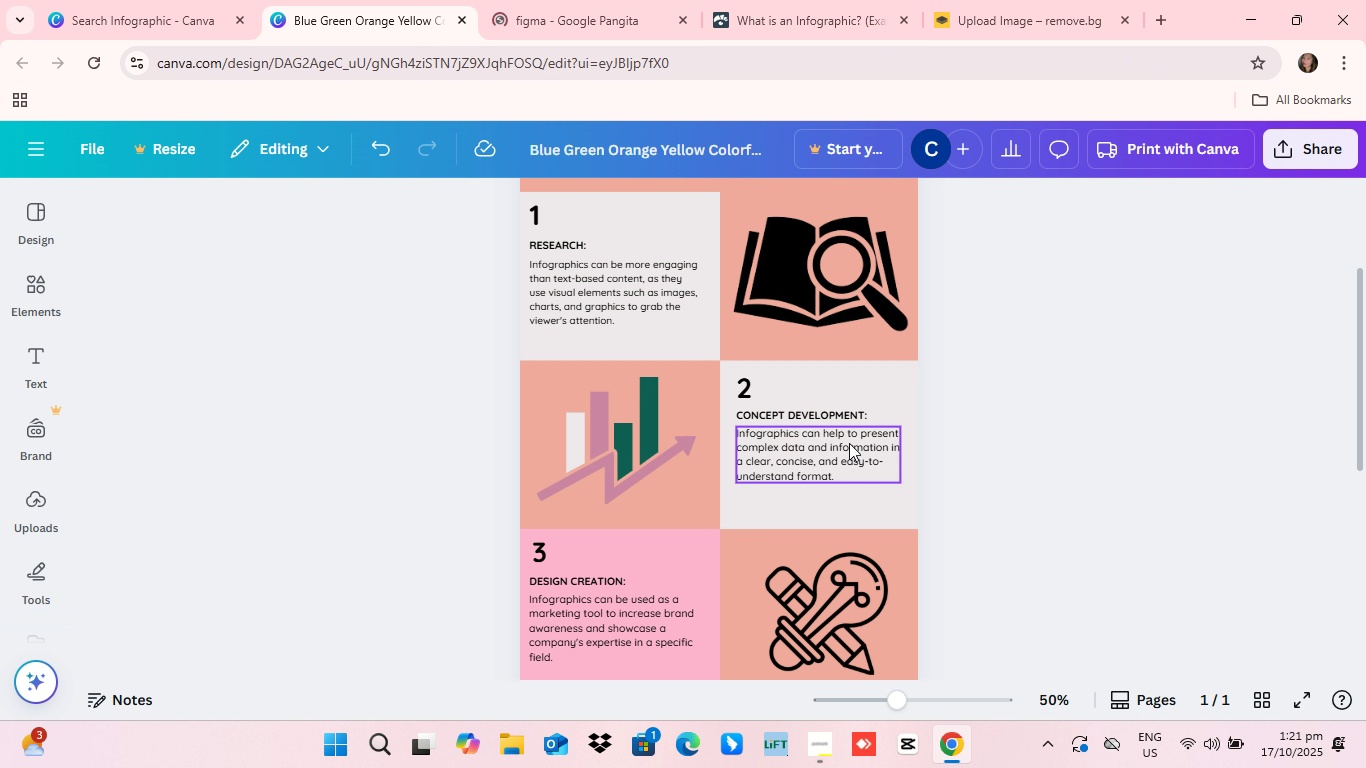 
scroll: coordinate [850, 456], scroll_direction: down, amount: 8.0
 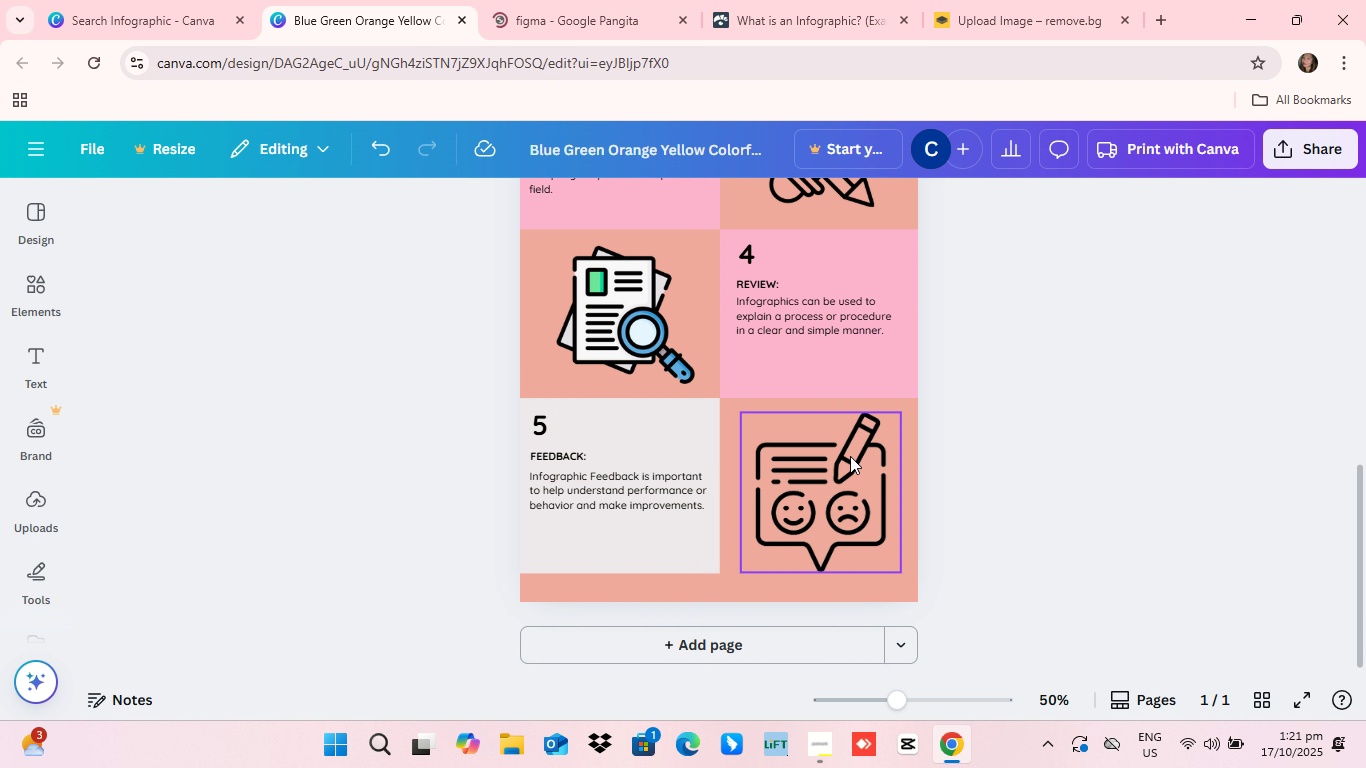 
scroll: coordinate [850, 456], scroll_direction: up, amount: 11.0
 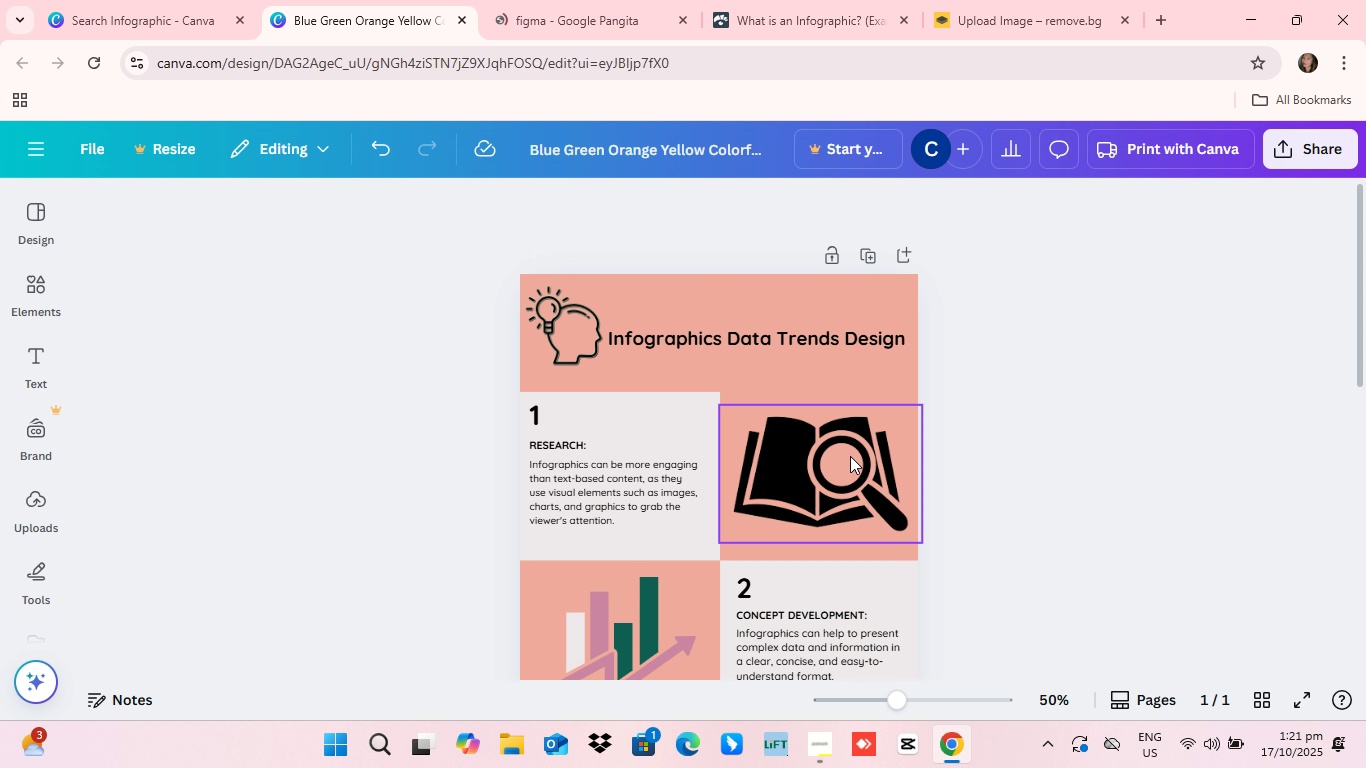 
scroll: coordinate [850, 457], scroll_direction: down, amount: 7.0
 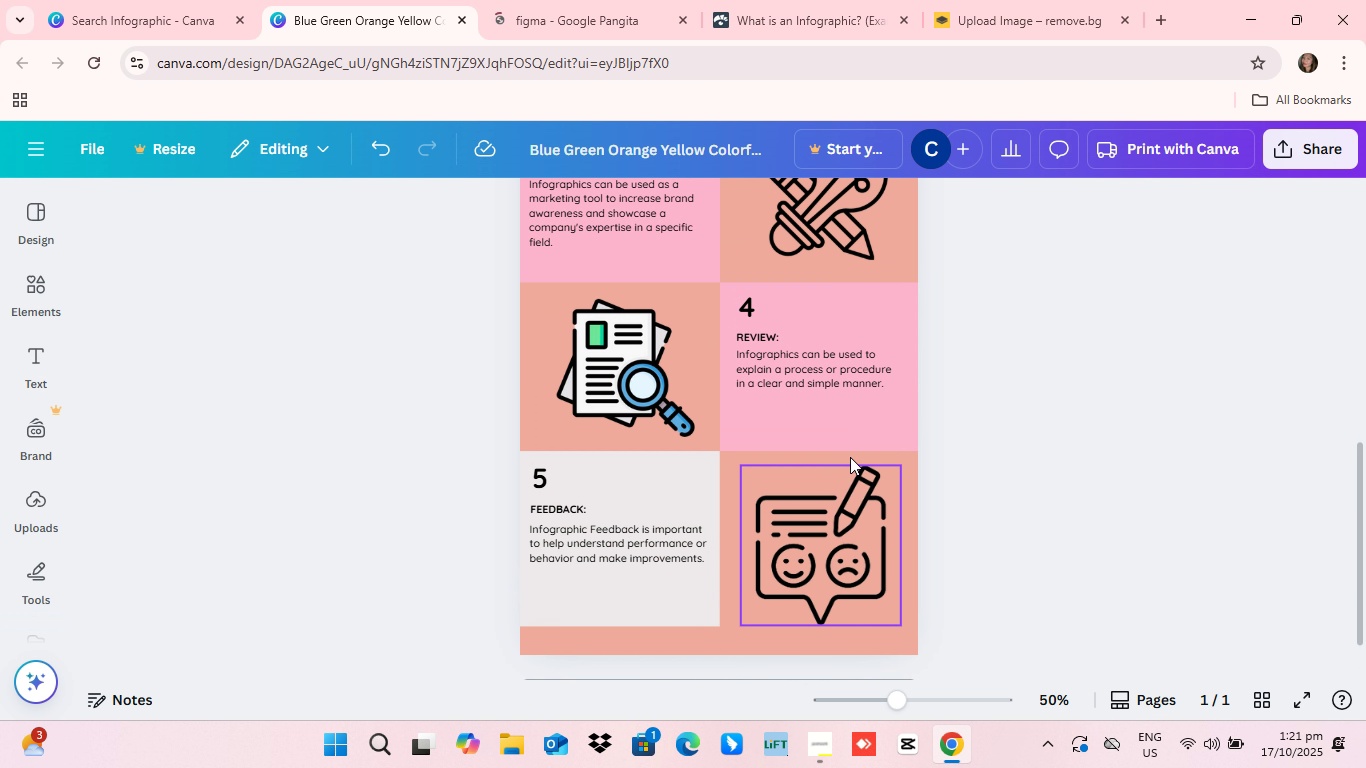 
scroll: coordinate [850, 457], scroll_direction: up, amount: 3.0
 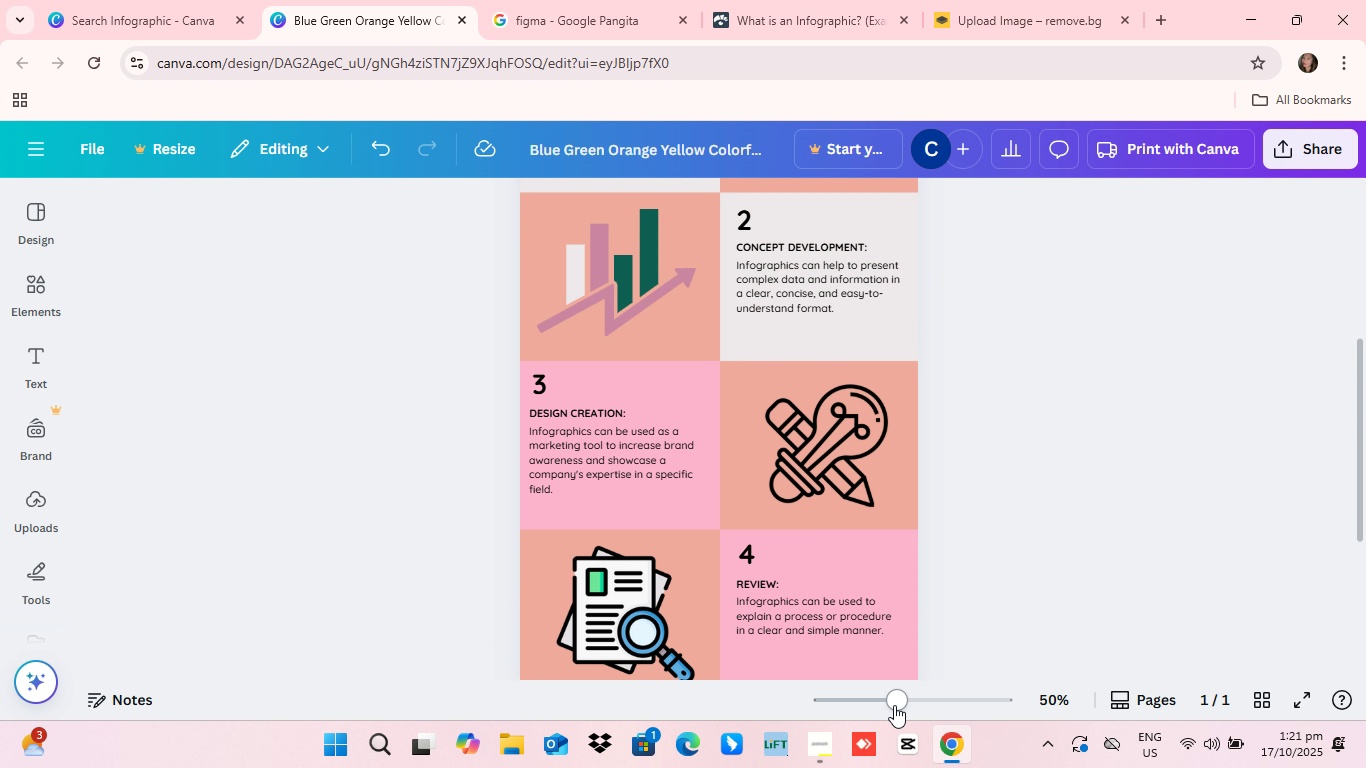 
left_click_drag(start_coordinate=[892, 706], to_coordinate=[933, 702])
 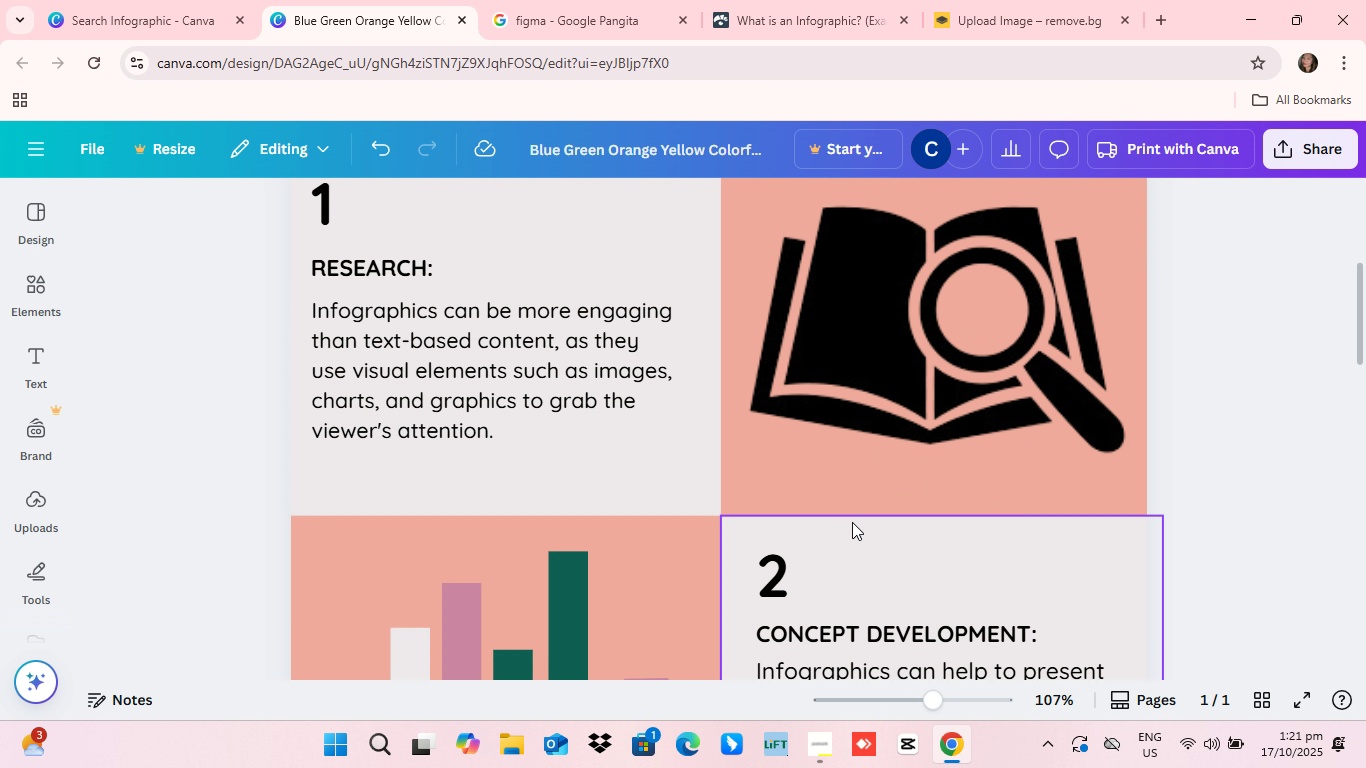 
scroll: coordinate [793, 494], scroll_direction: up, amount: 14.0
 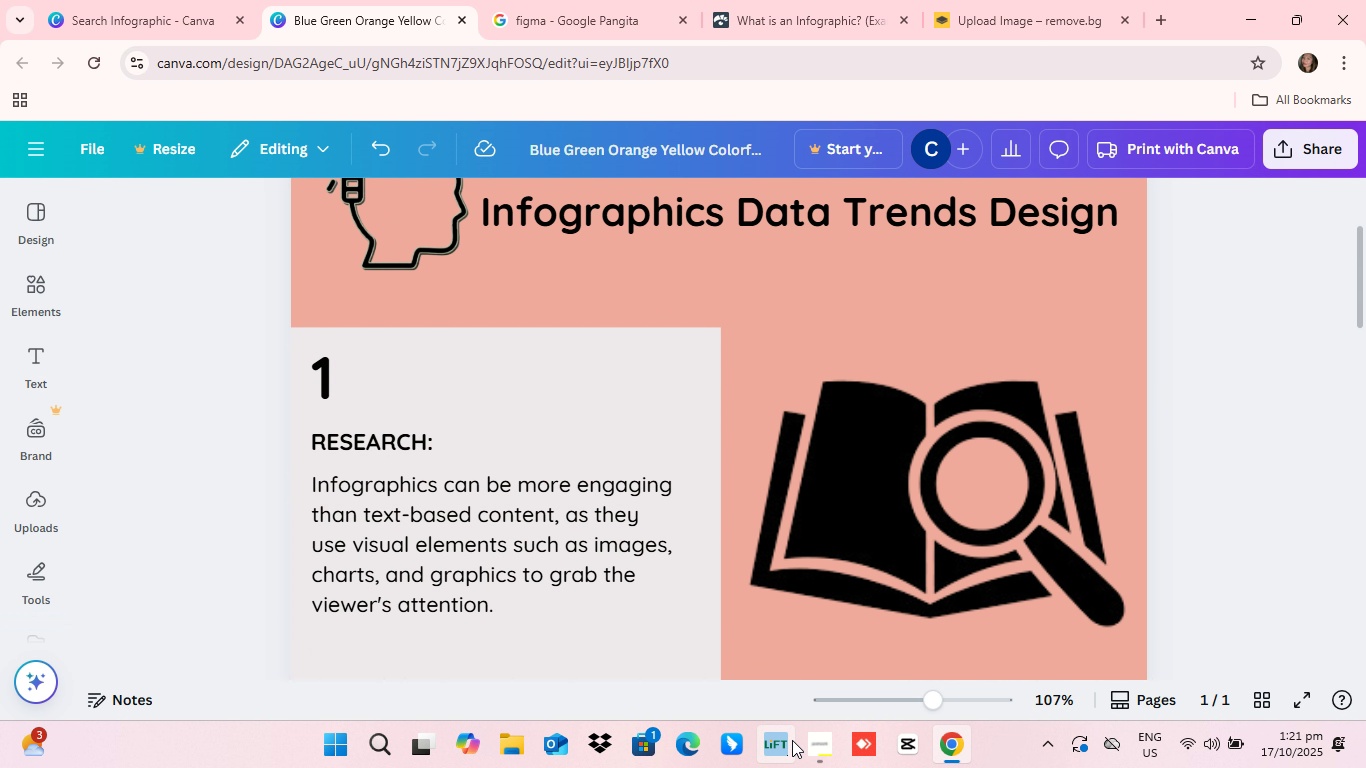 
left_click([835, 762])